 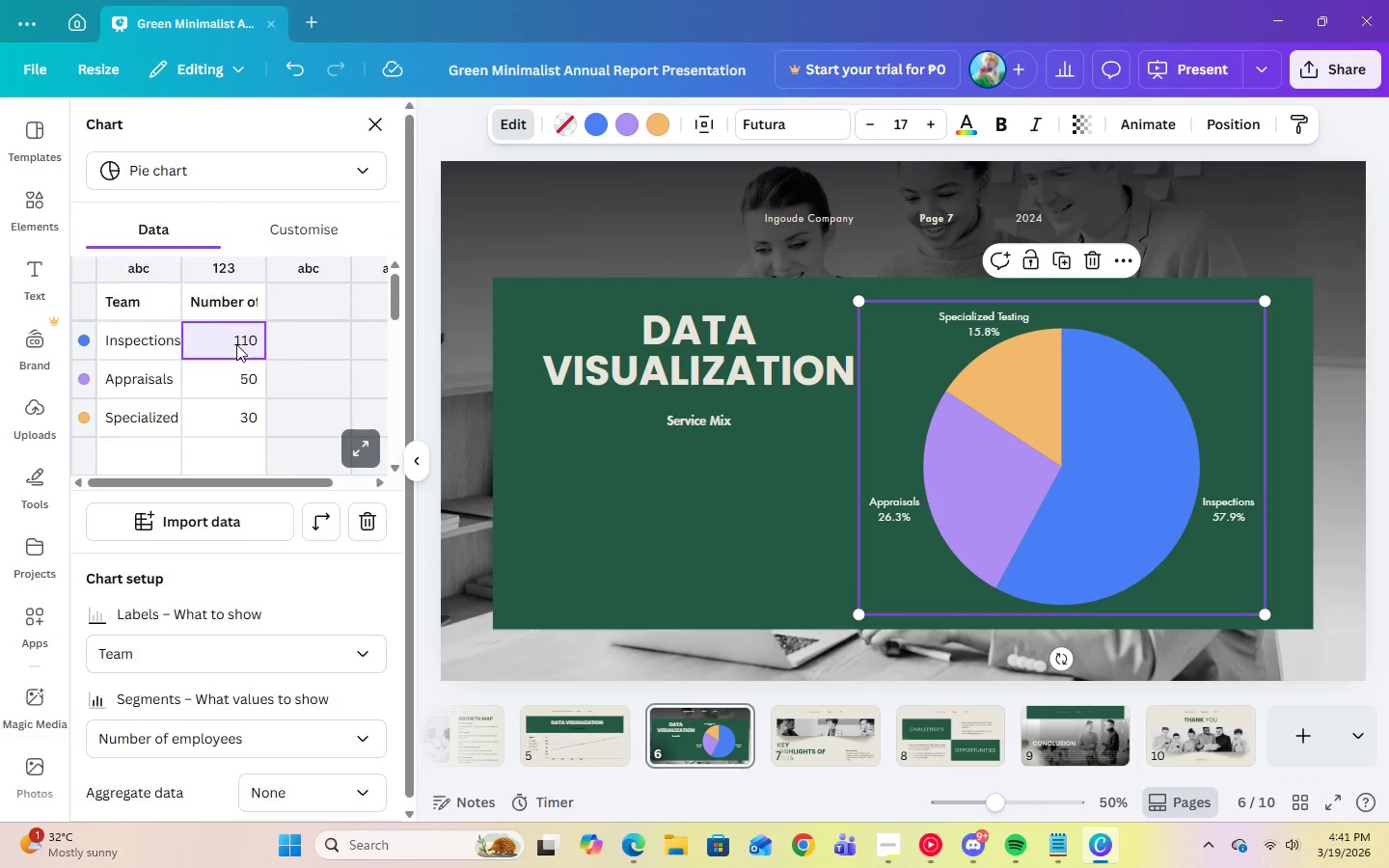 
key(Numpad6)
 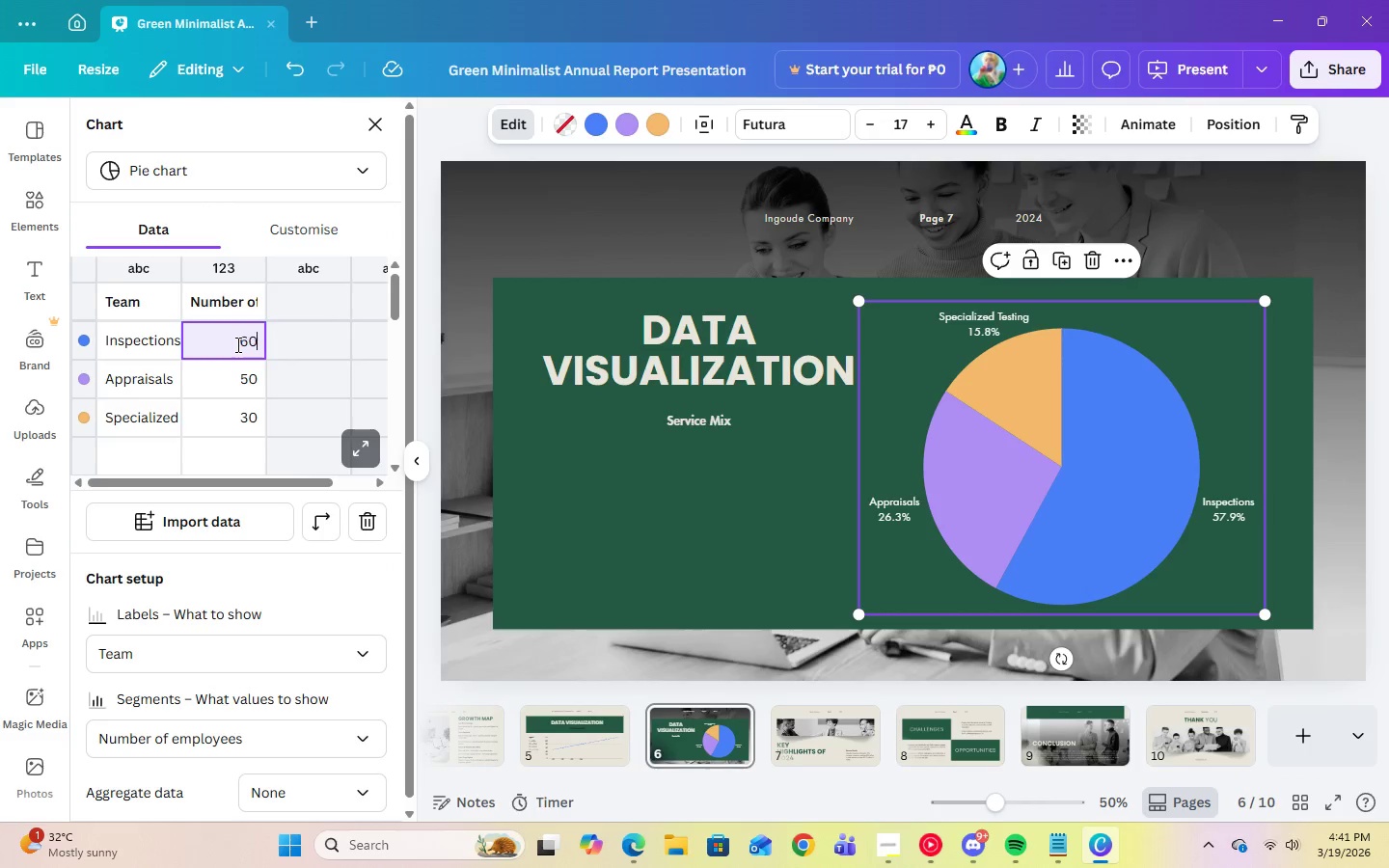 
key(Numpad0)
 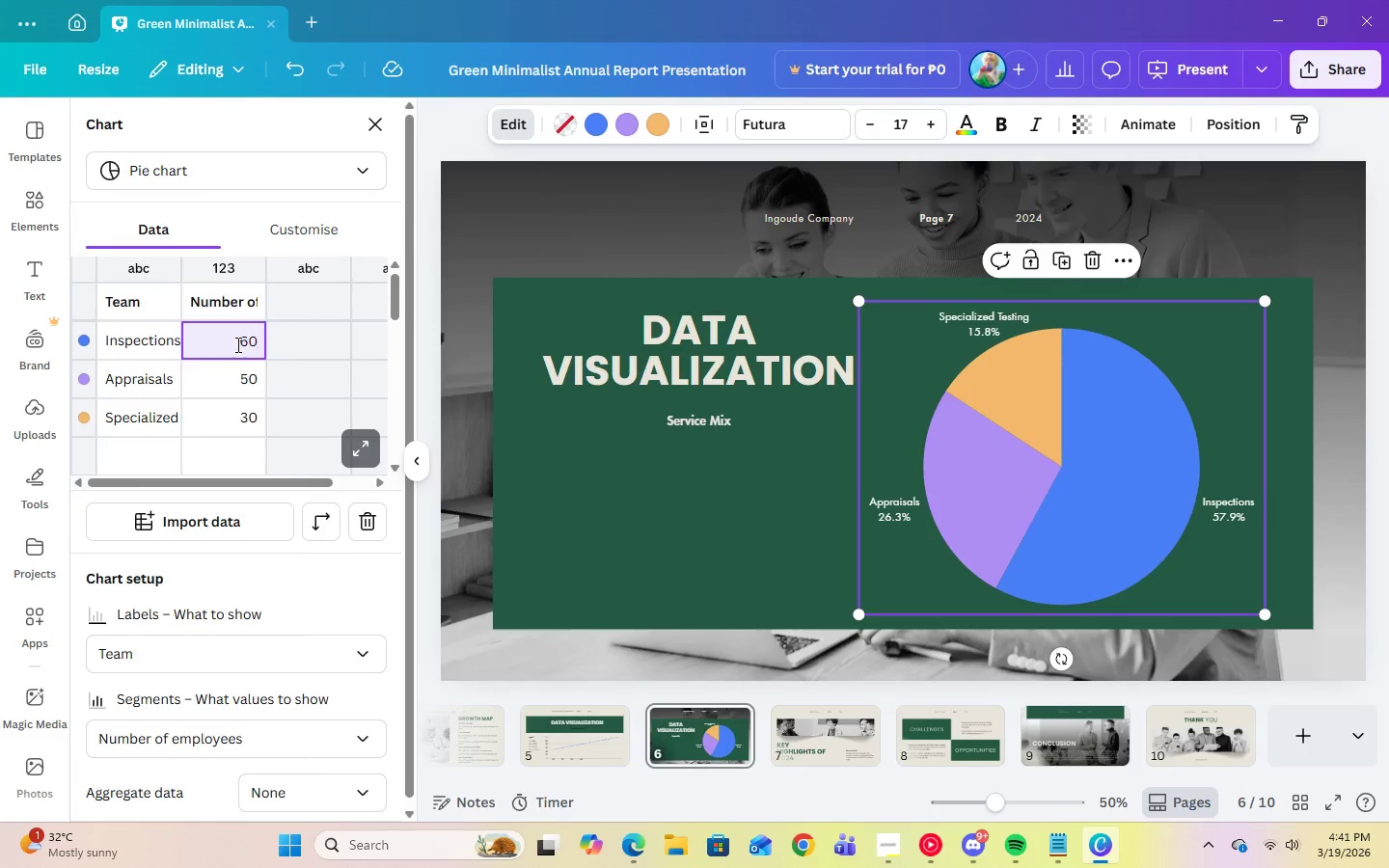 
key(Enter)
 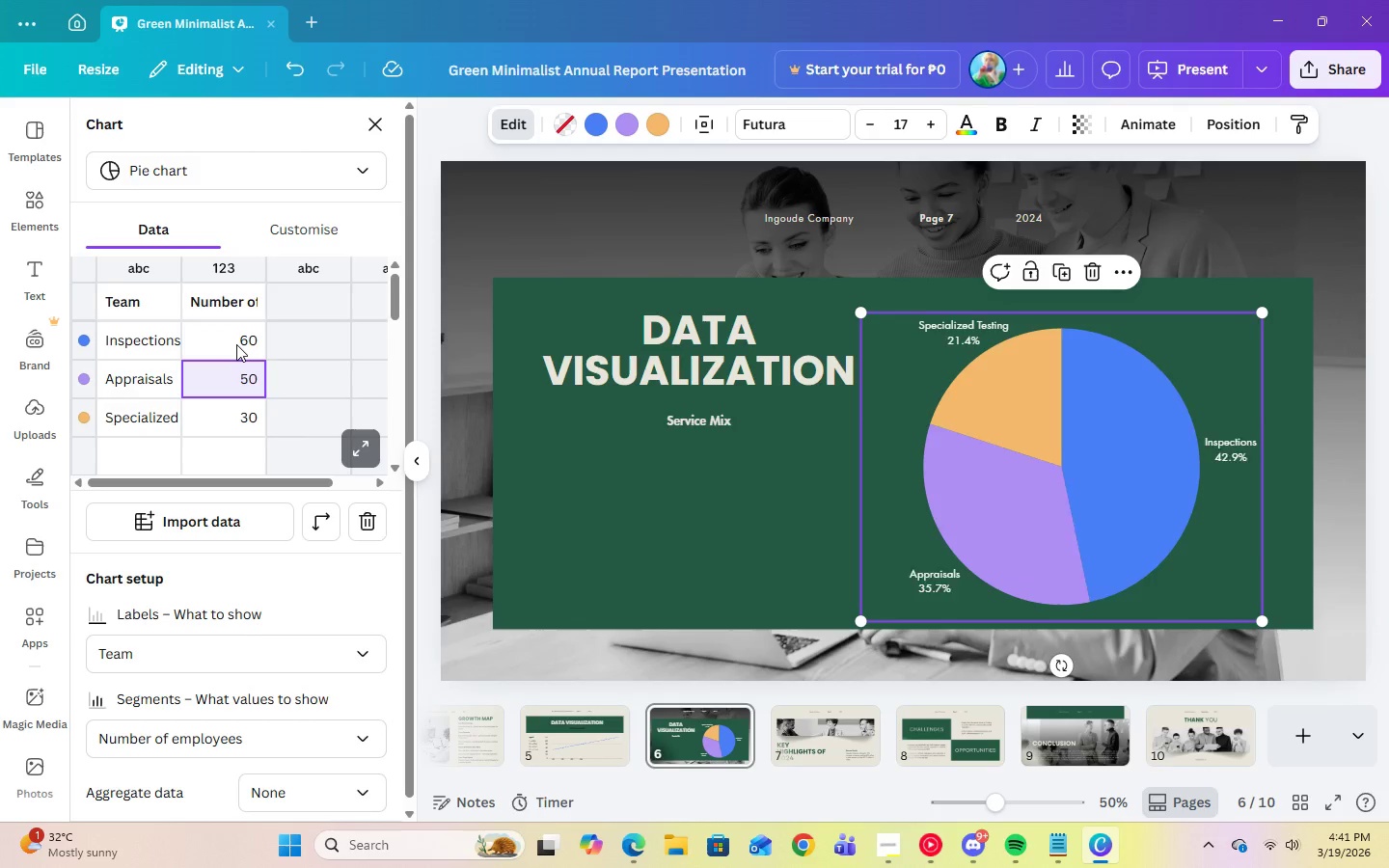 
key(Numpad3)
 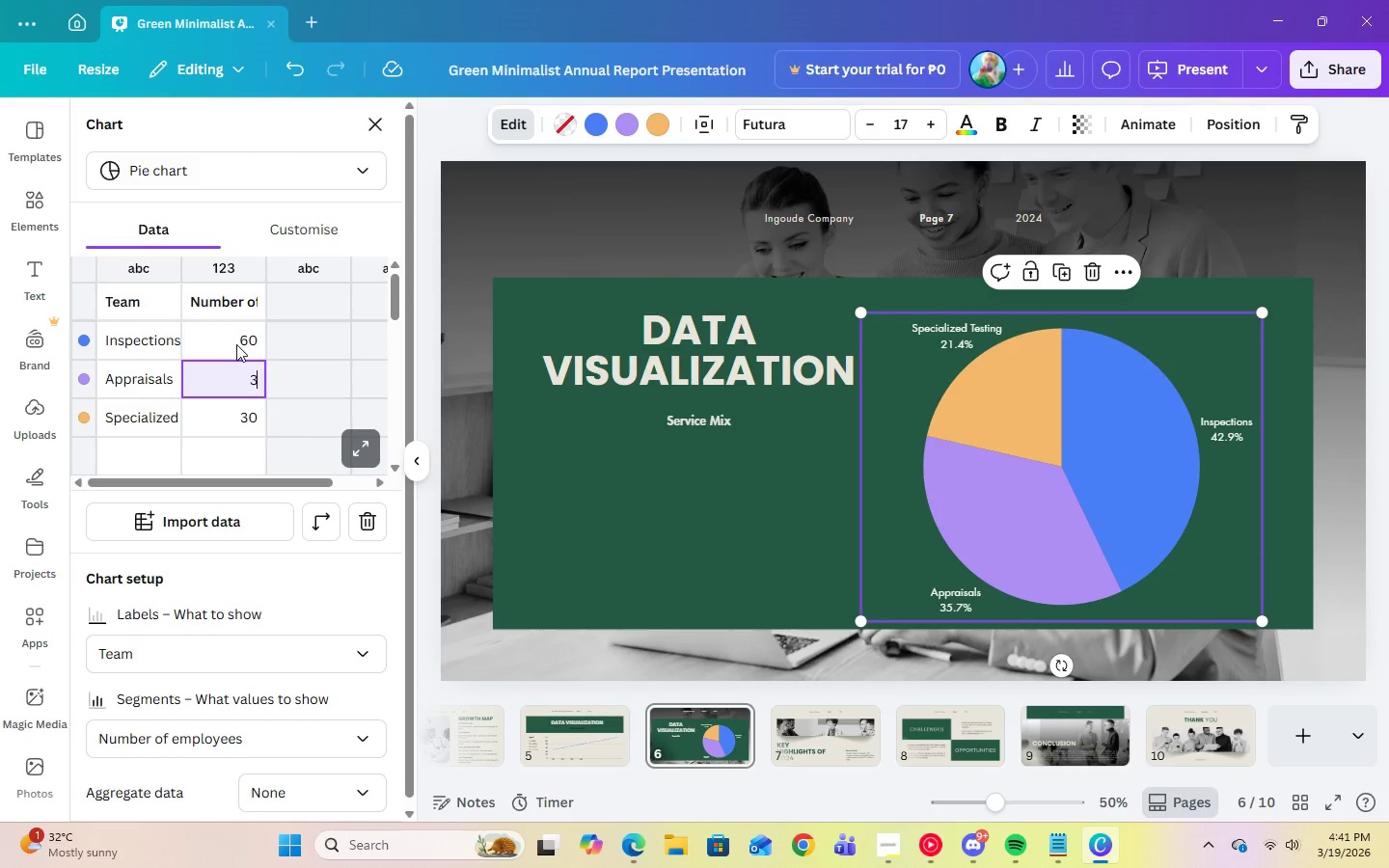 
key(Numpad0)
 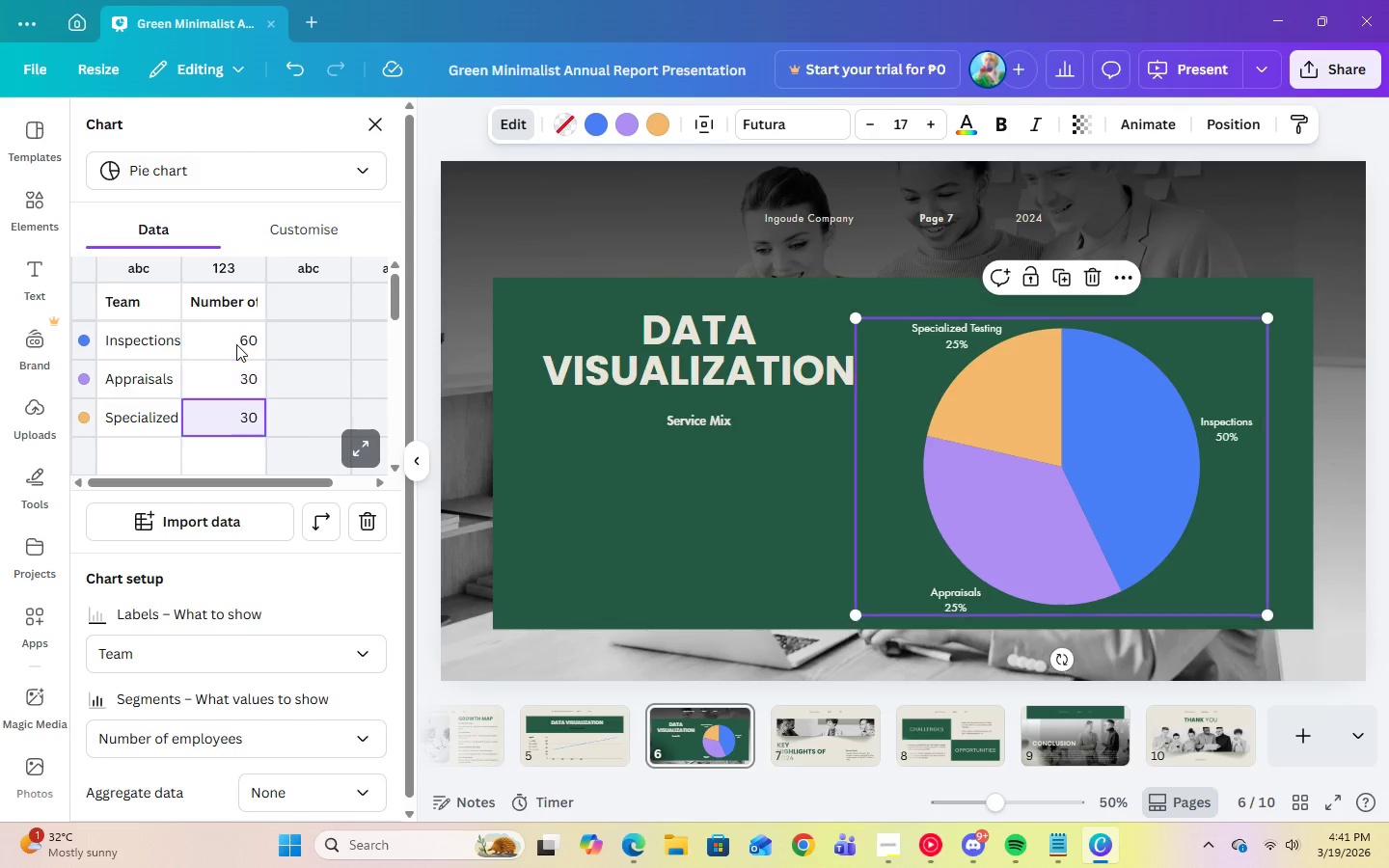 
key(Enter)
 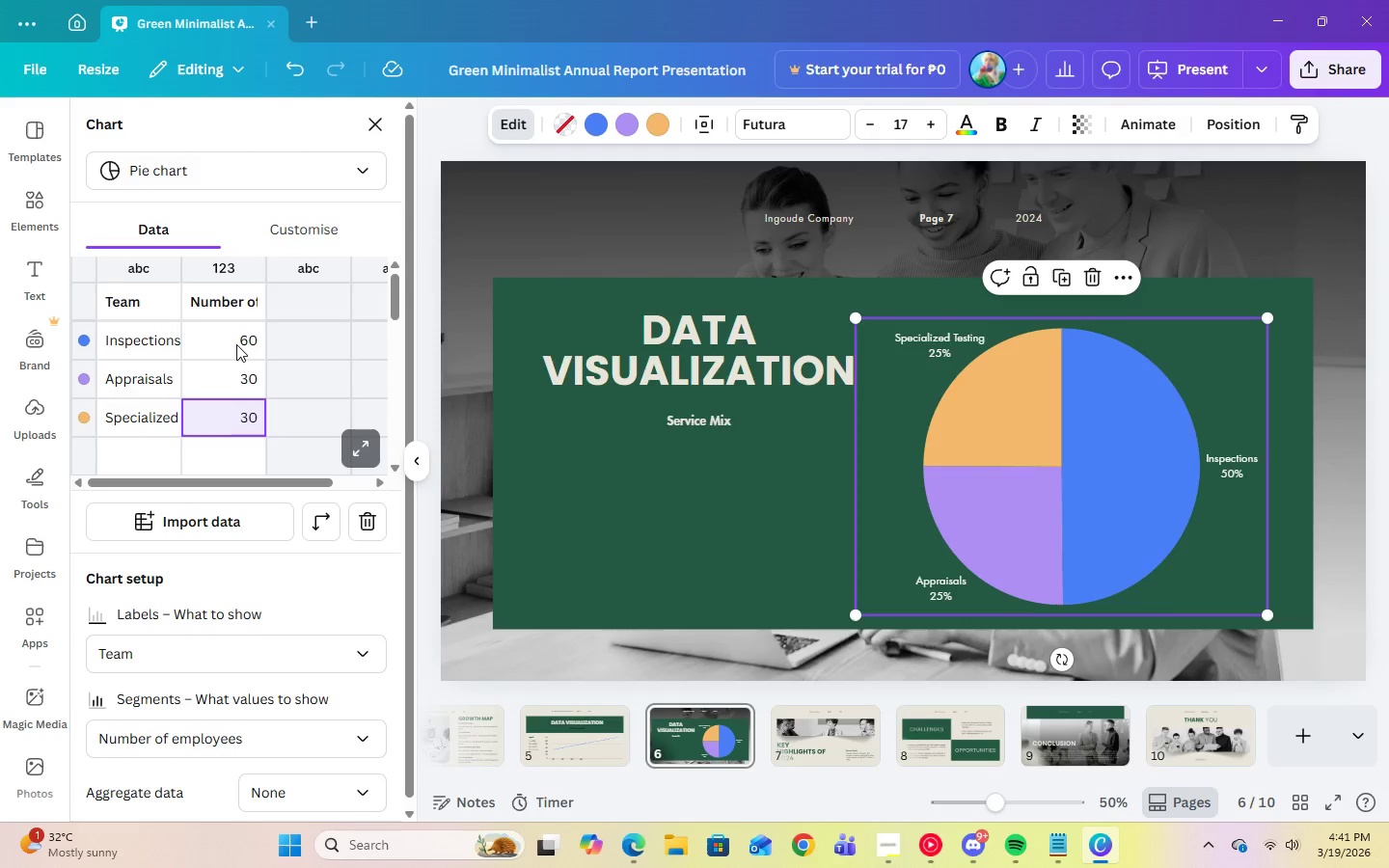 
key(Numpad1)
 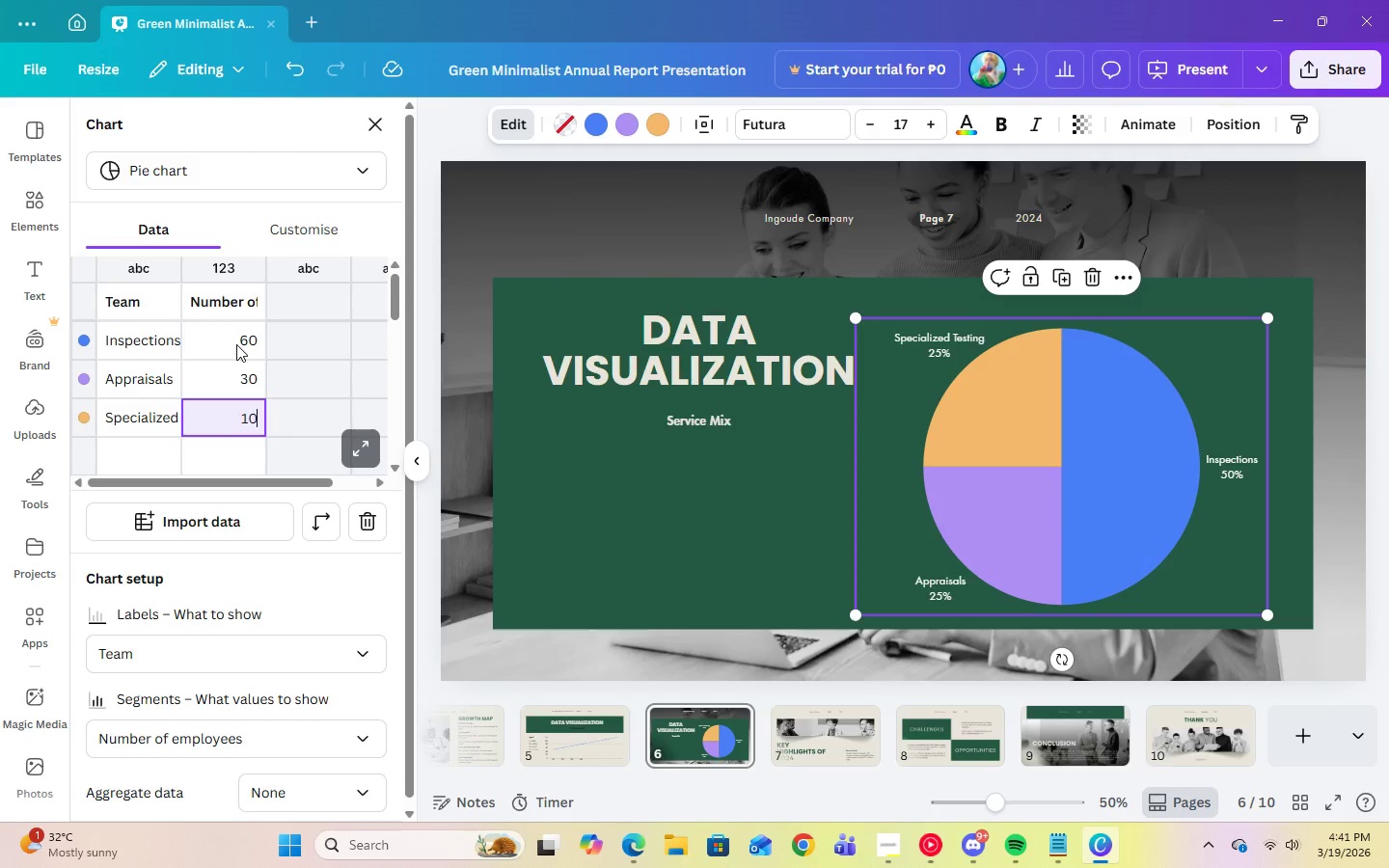 
key(Numpad0)
 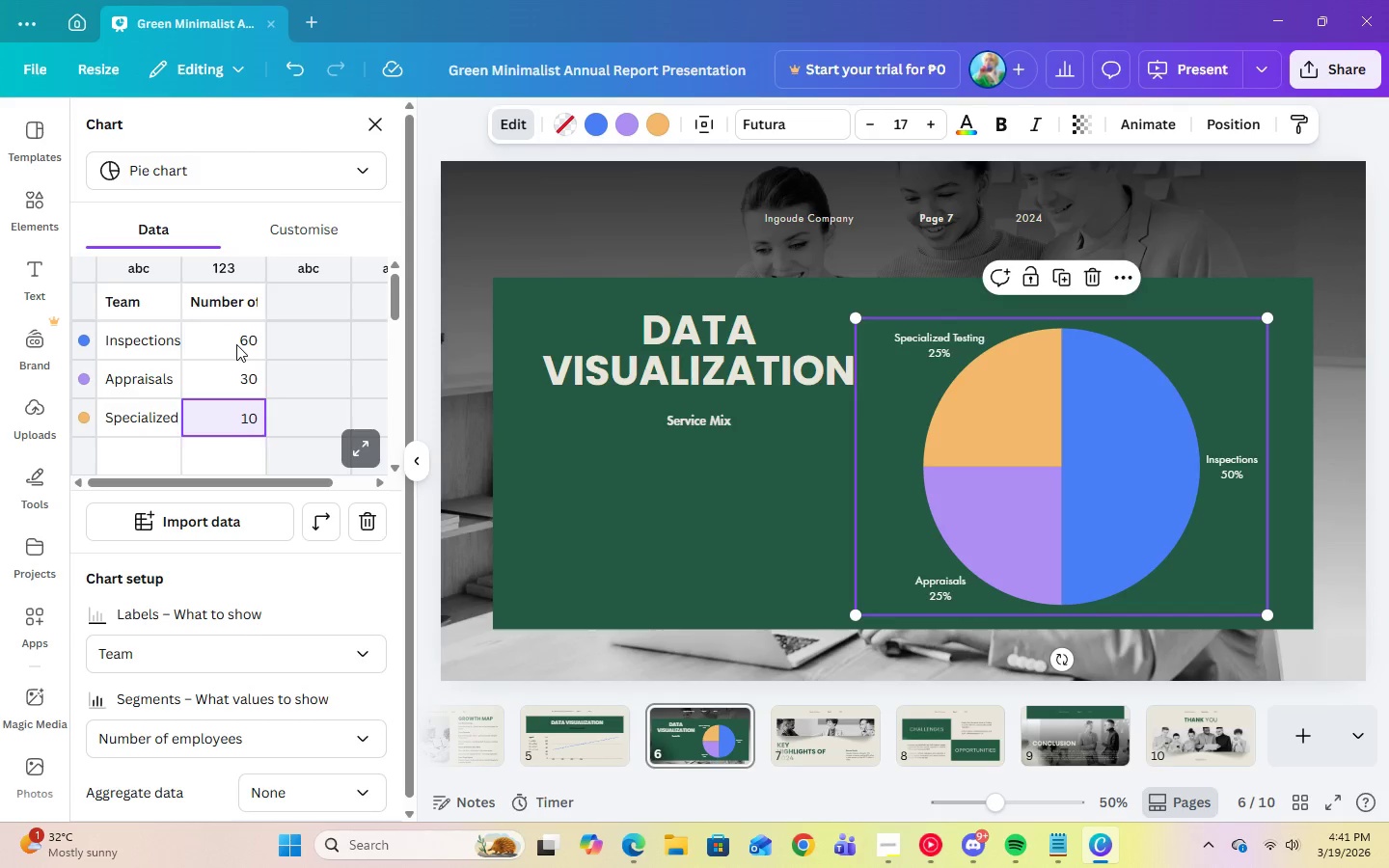 
key(Enter)
 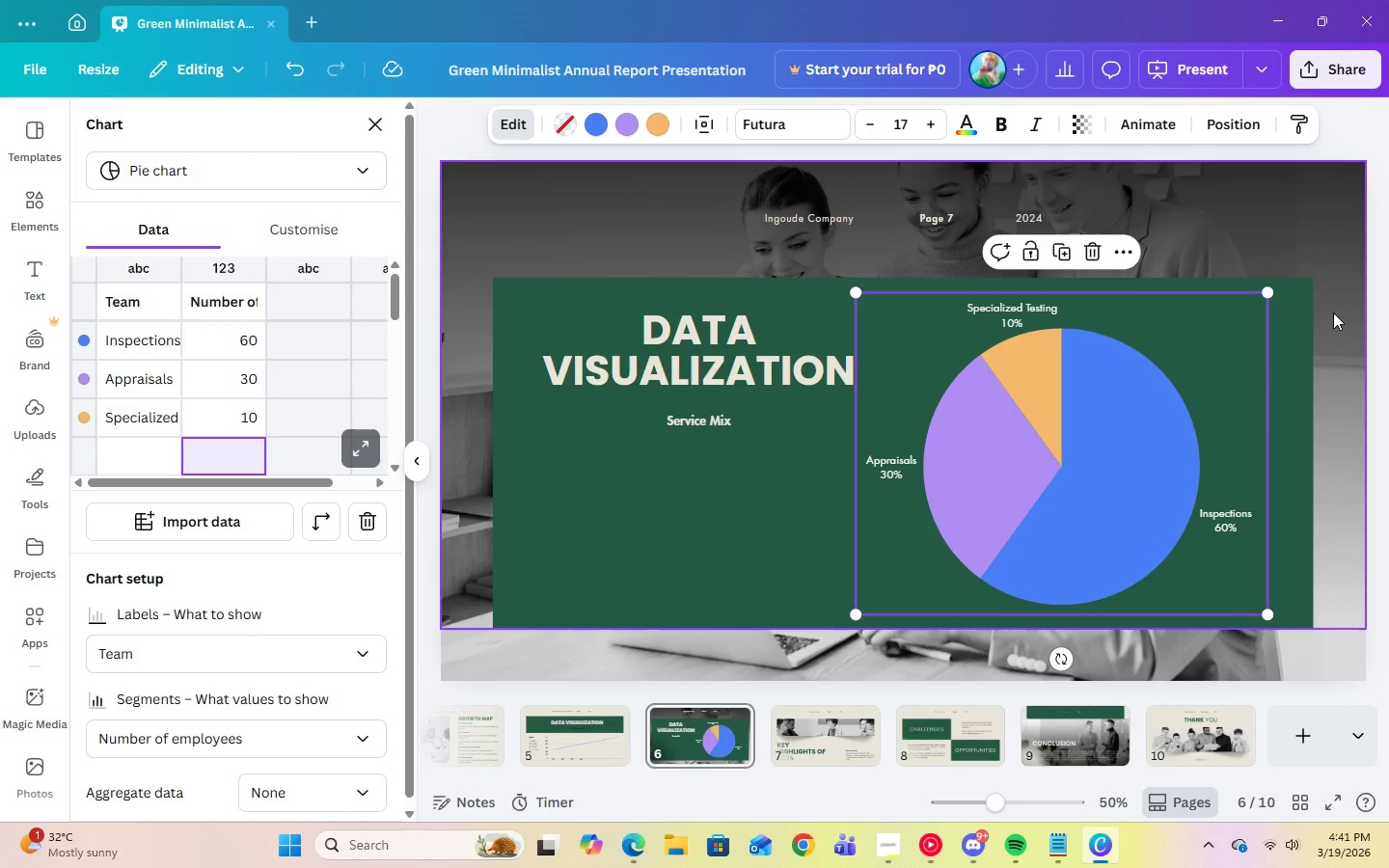 
left_click([1299, 210])
 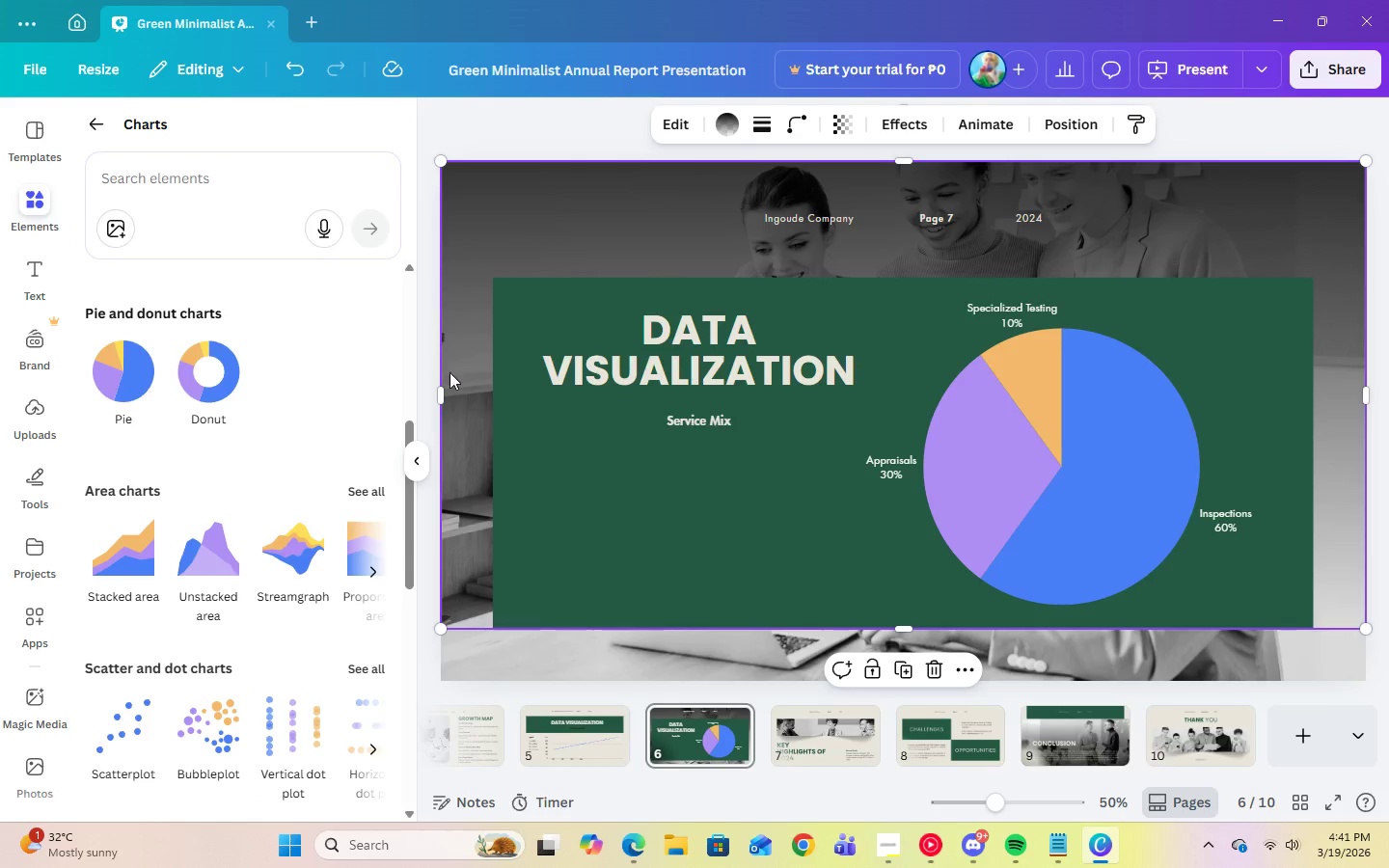 
left_click([601, 545])
 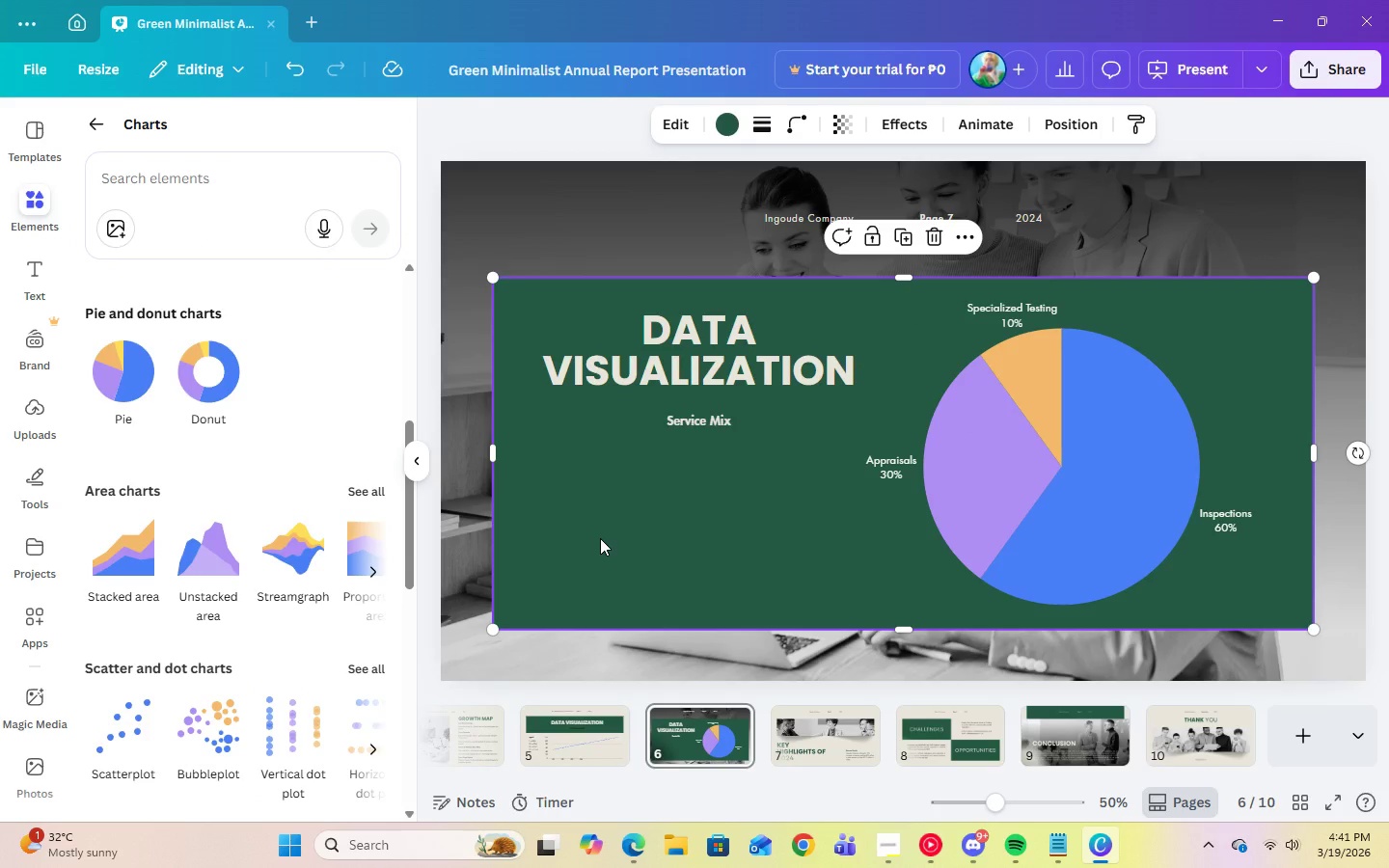 
wait(12.16)
 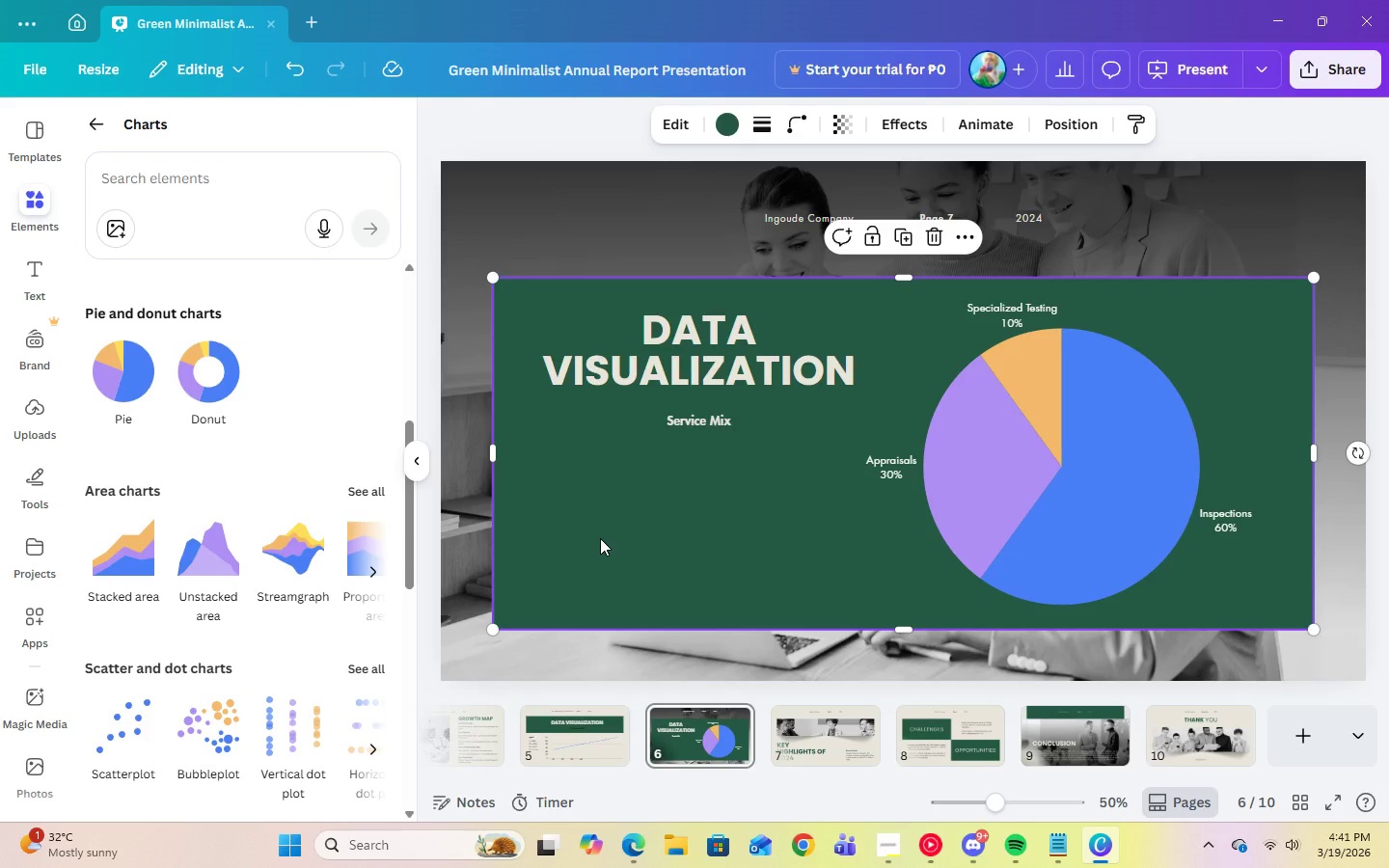 
left_click([890, 855])